 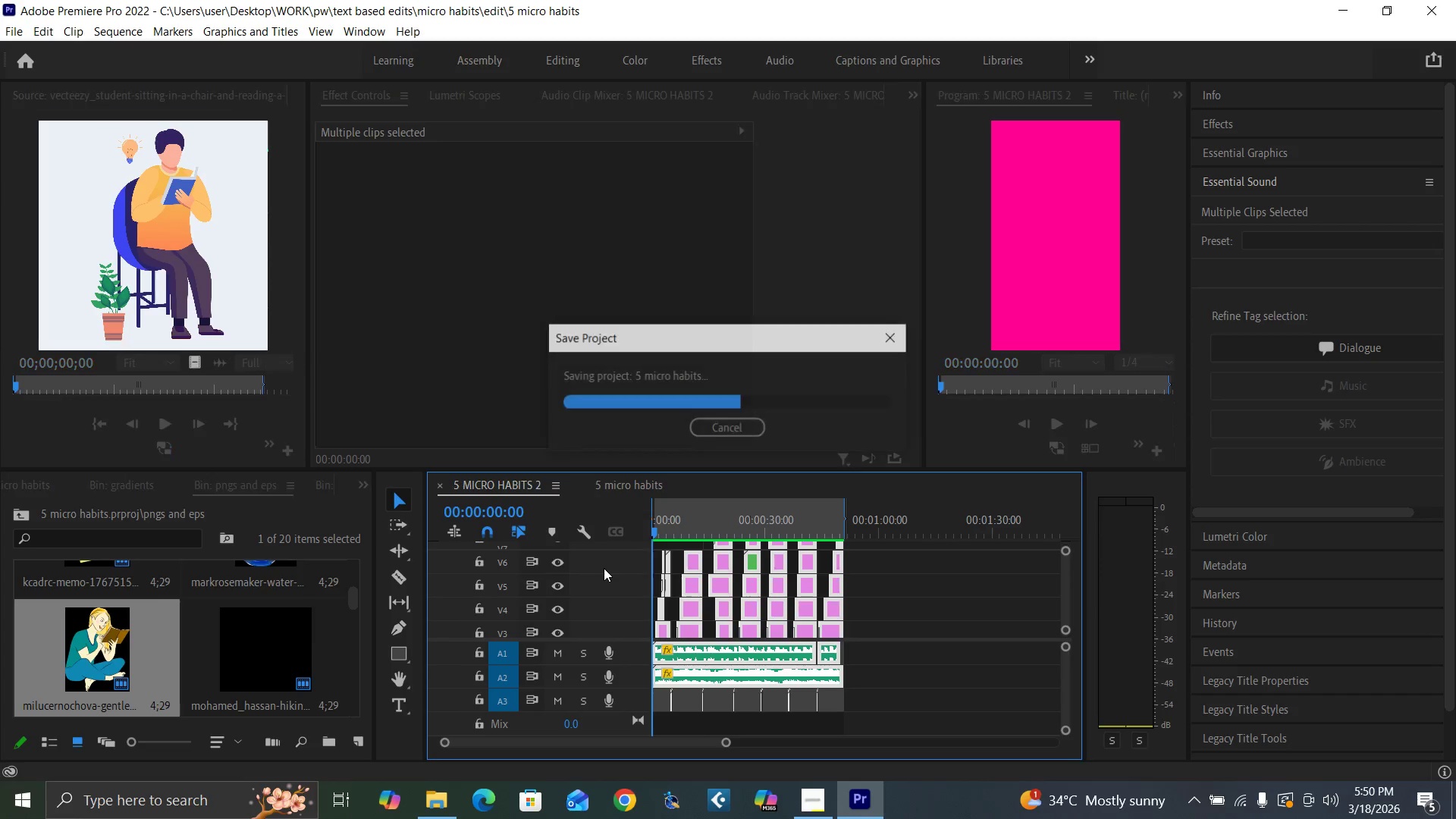 
key(Control+Backquote)
 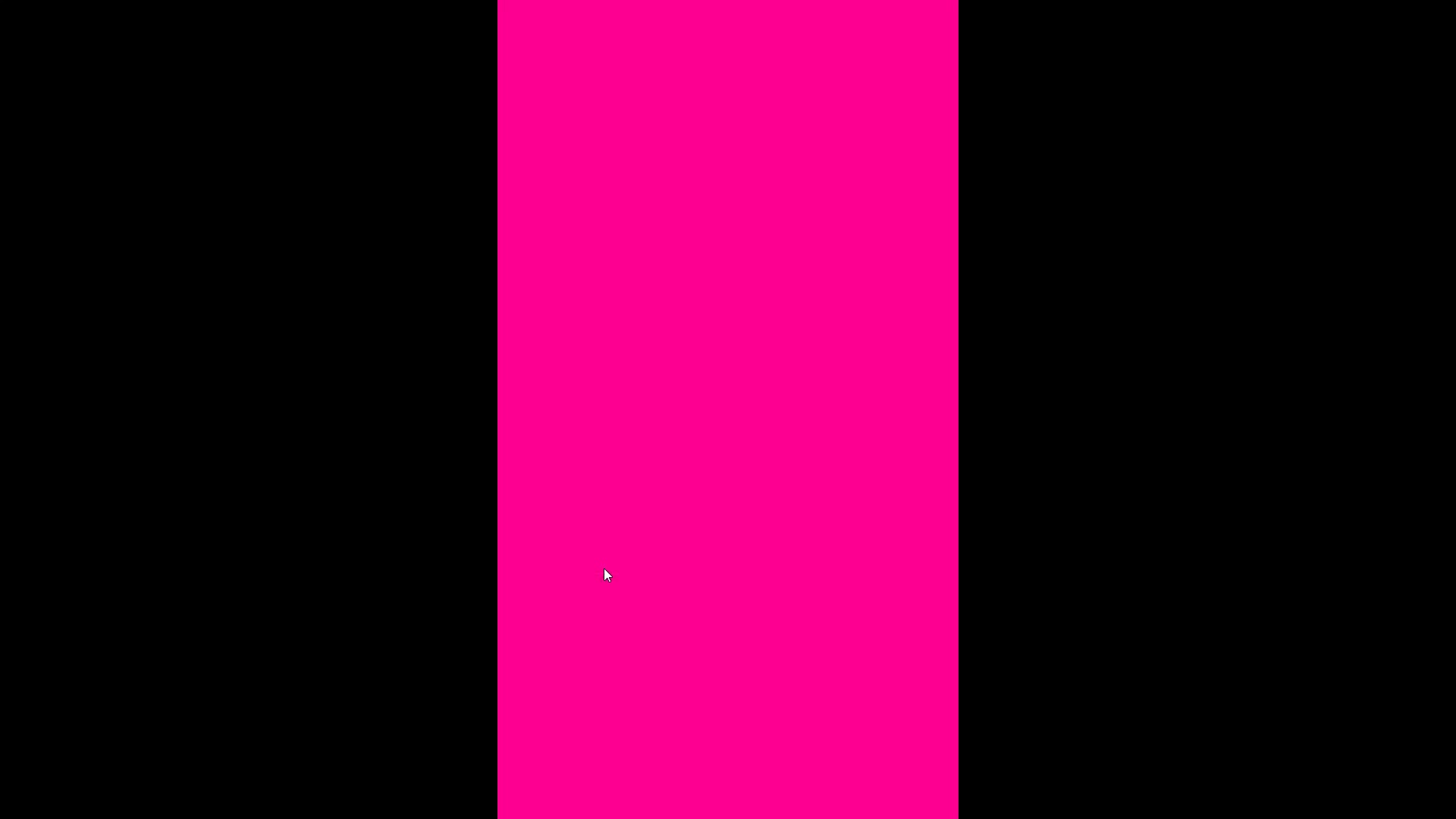 
key(Space)
 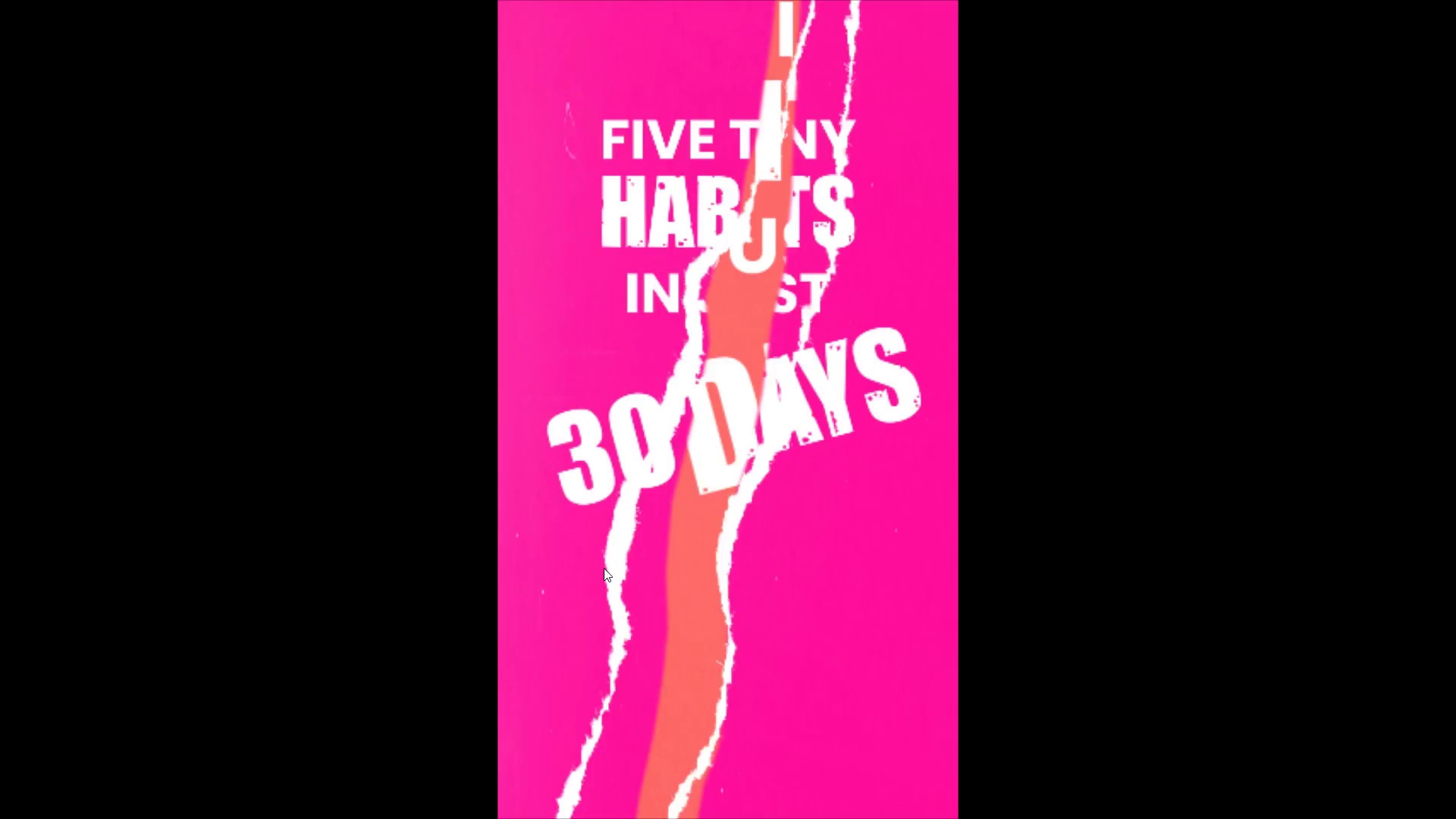 
wait(10.49)
 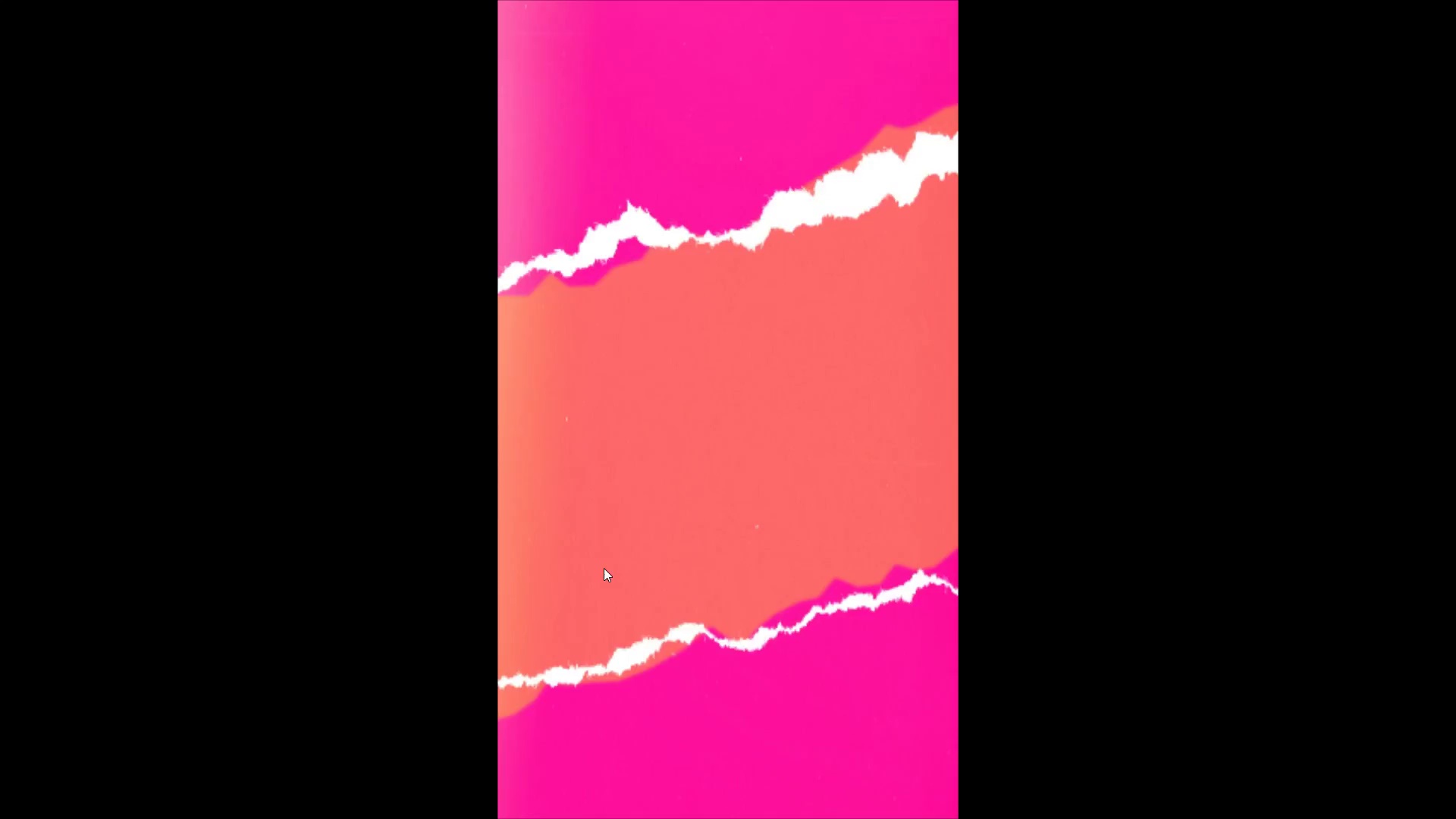 
key(Control+Backquote)